 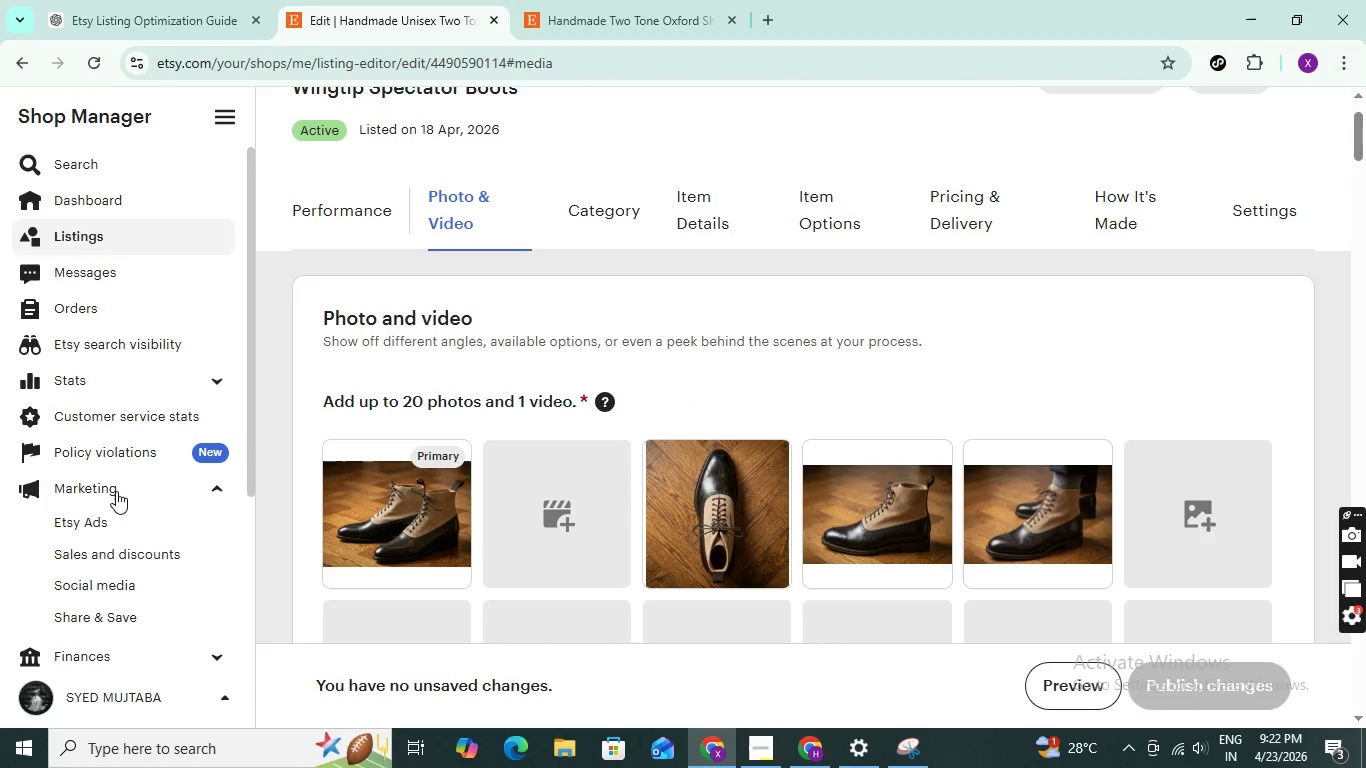 
left_click([111, 556])
 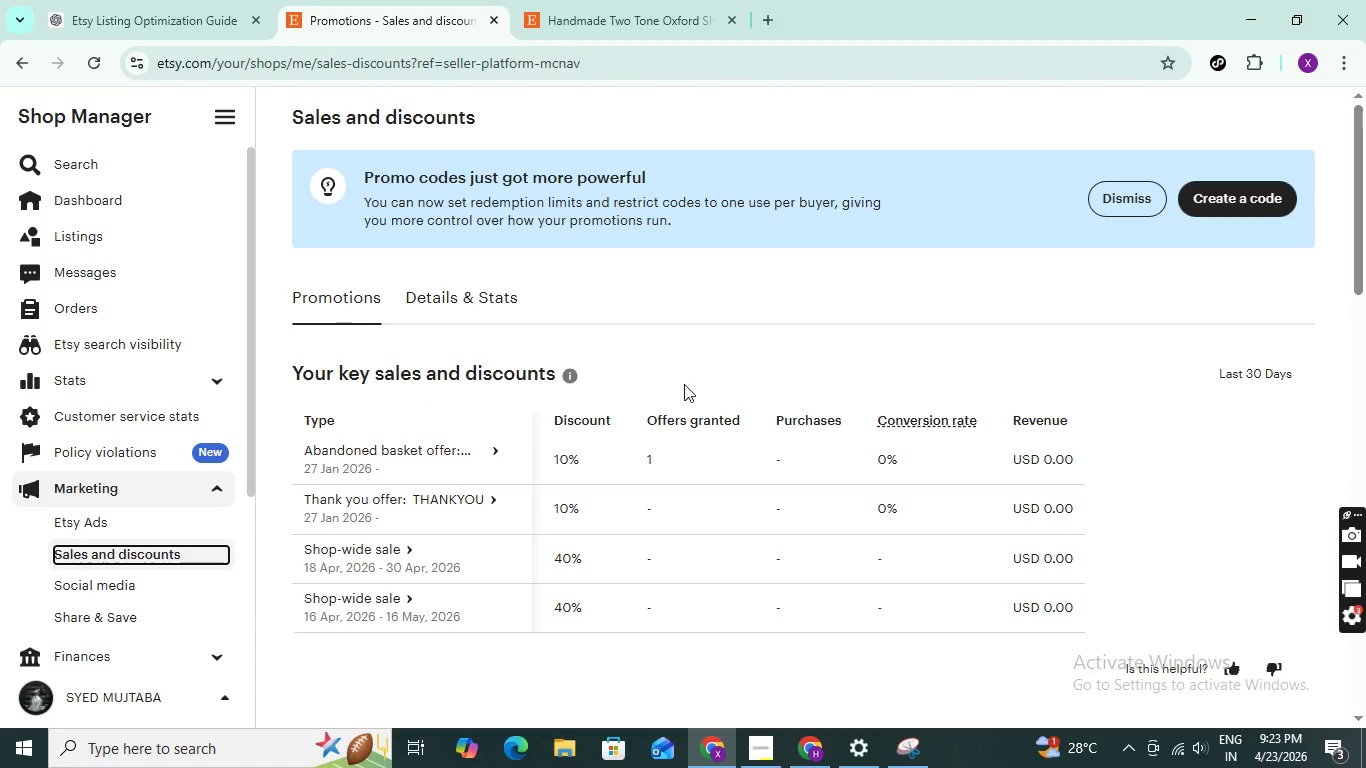 
wait(5.16)
 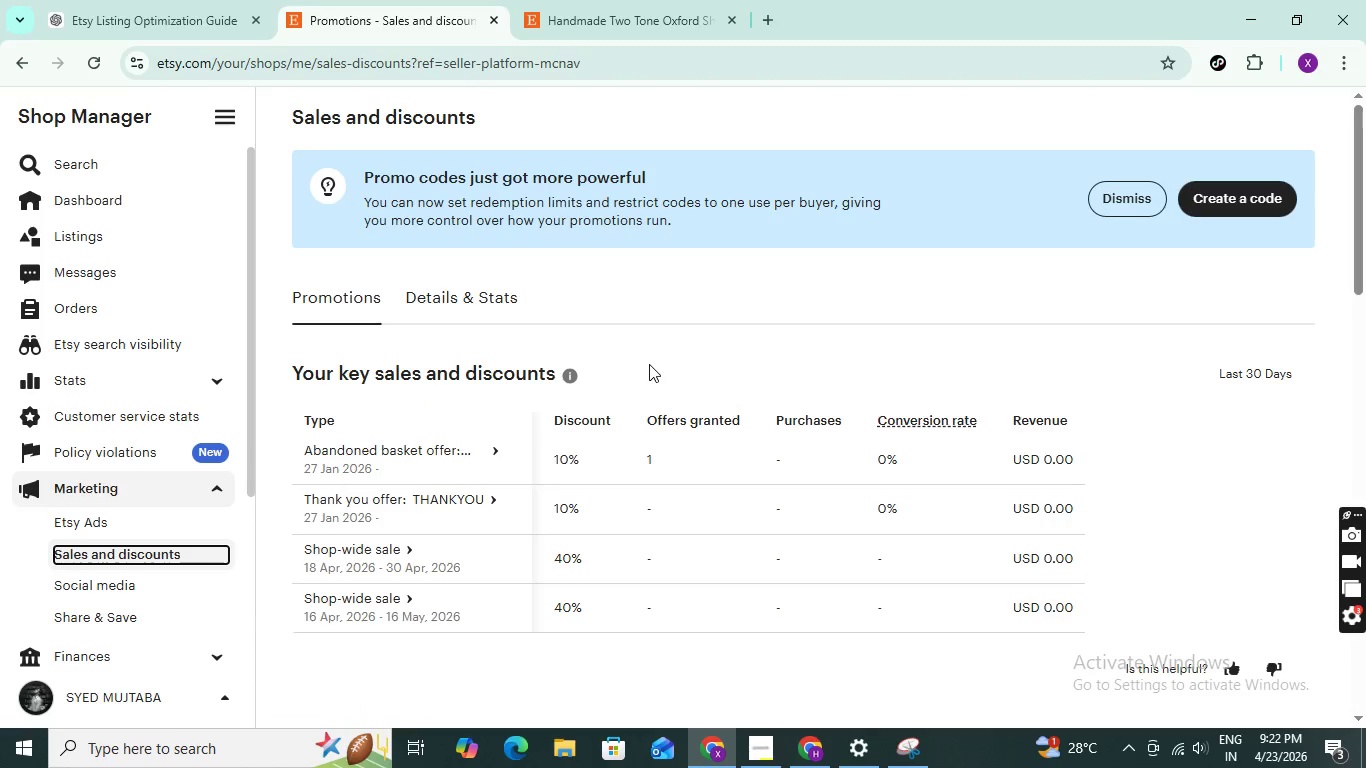 
left_click([437, 294])
 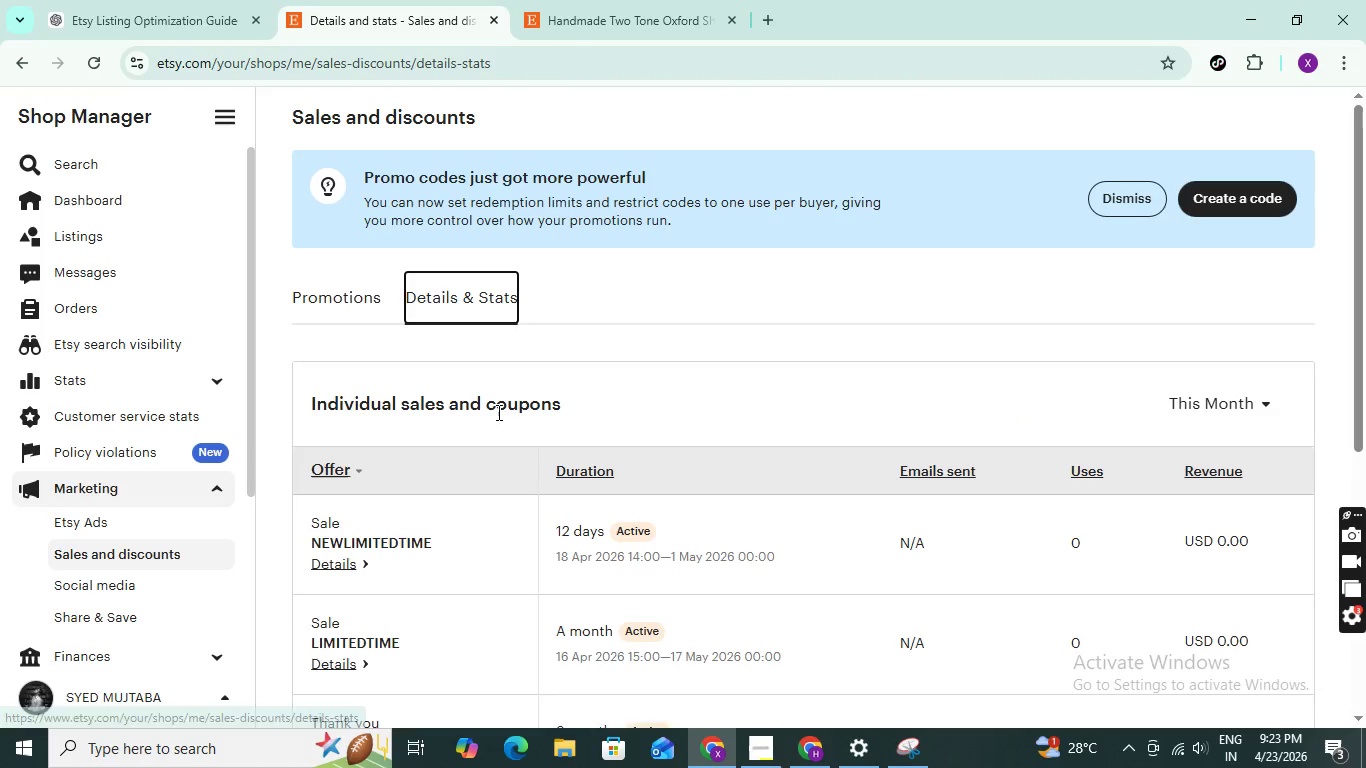 
scroll: coordinate [679, 457], scroll_direction: down, amount: 6.0
 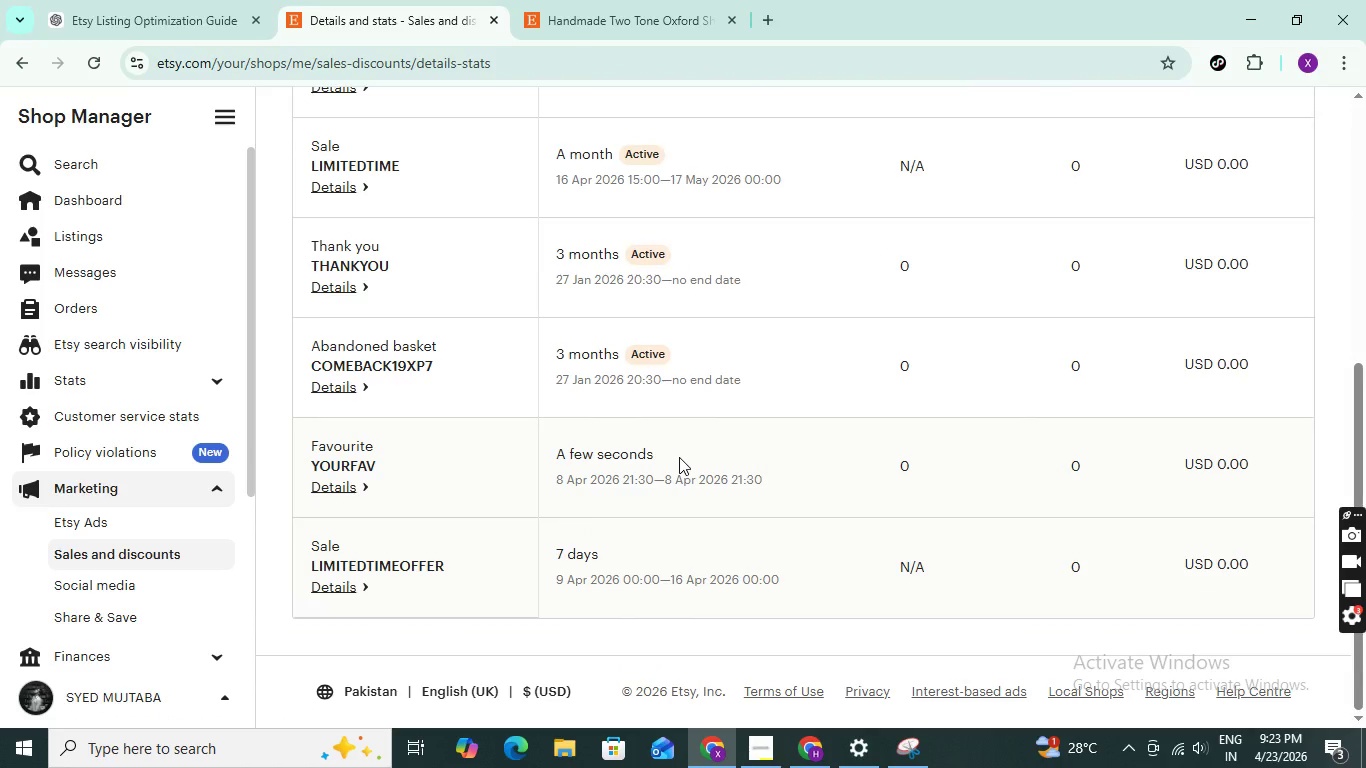 
scroll: coordinate [679, 457], scroll_direction: up, amount: 5.0
 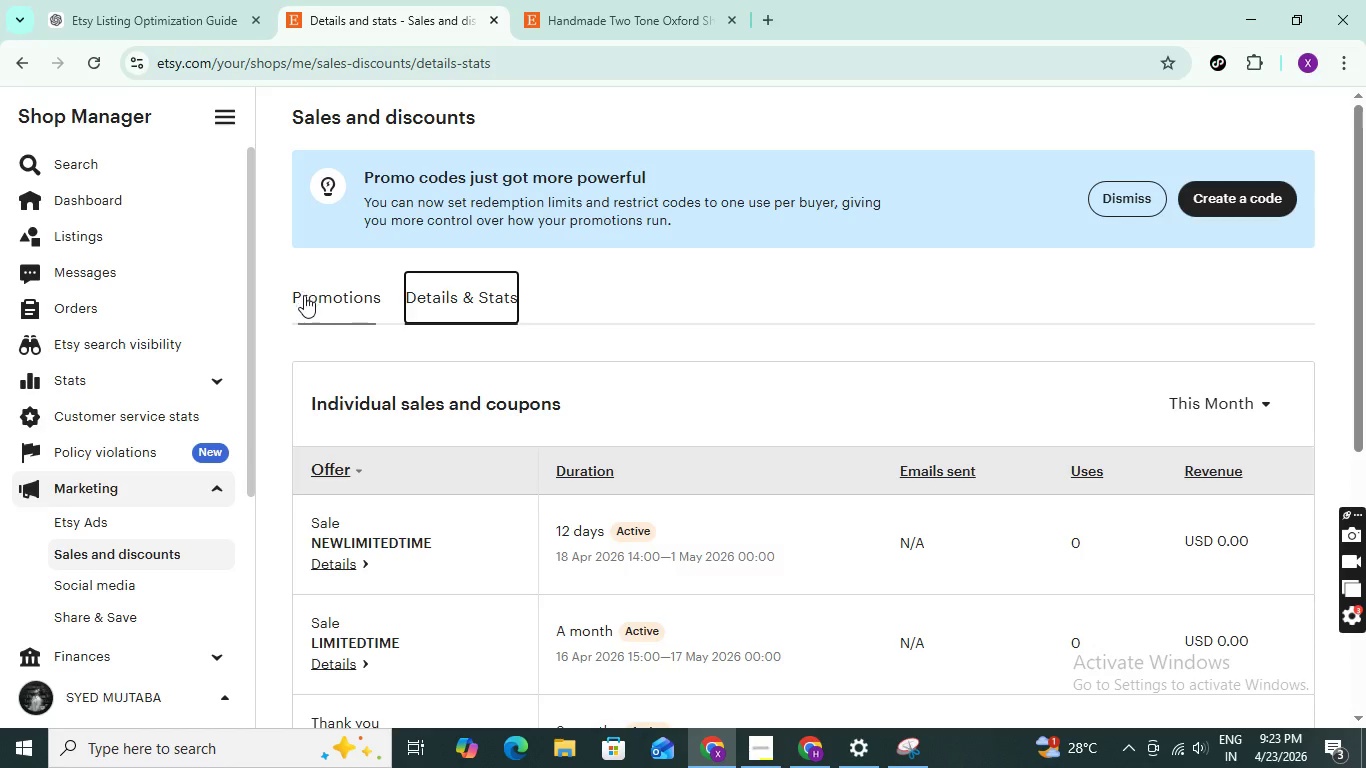 
left_click([313, 299])
 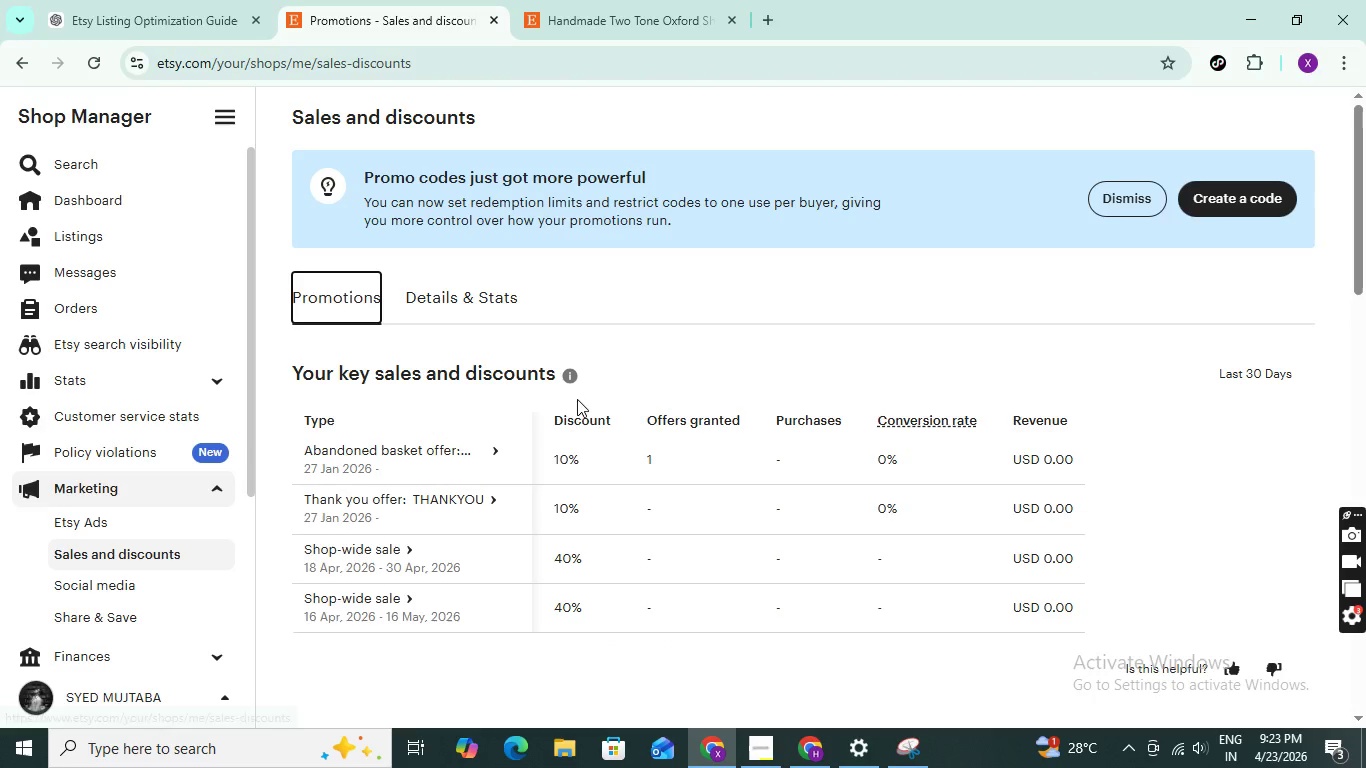 
scroll: coordinate [642, 482], scroll_direction: down, amount: 5.0
 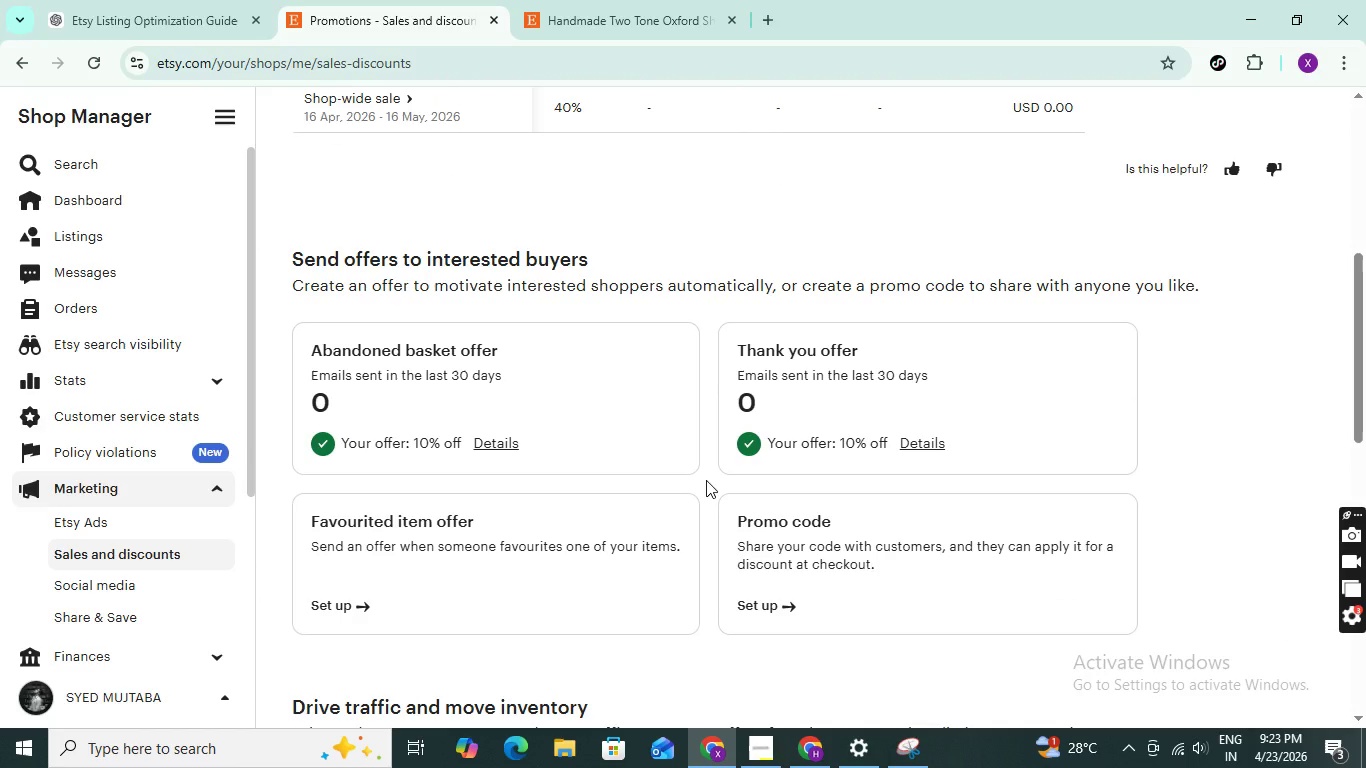 
wait(5.31)
 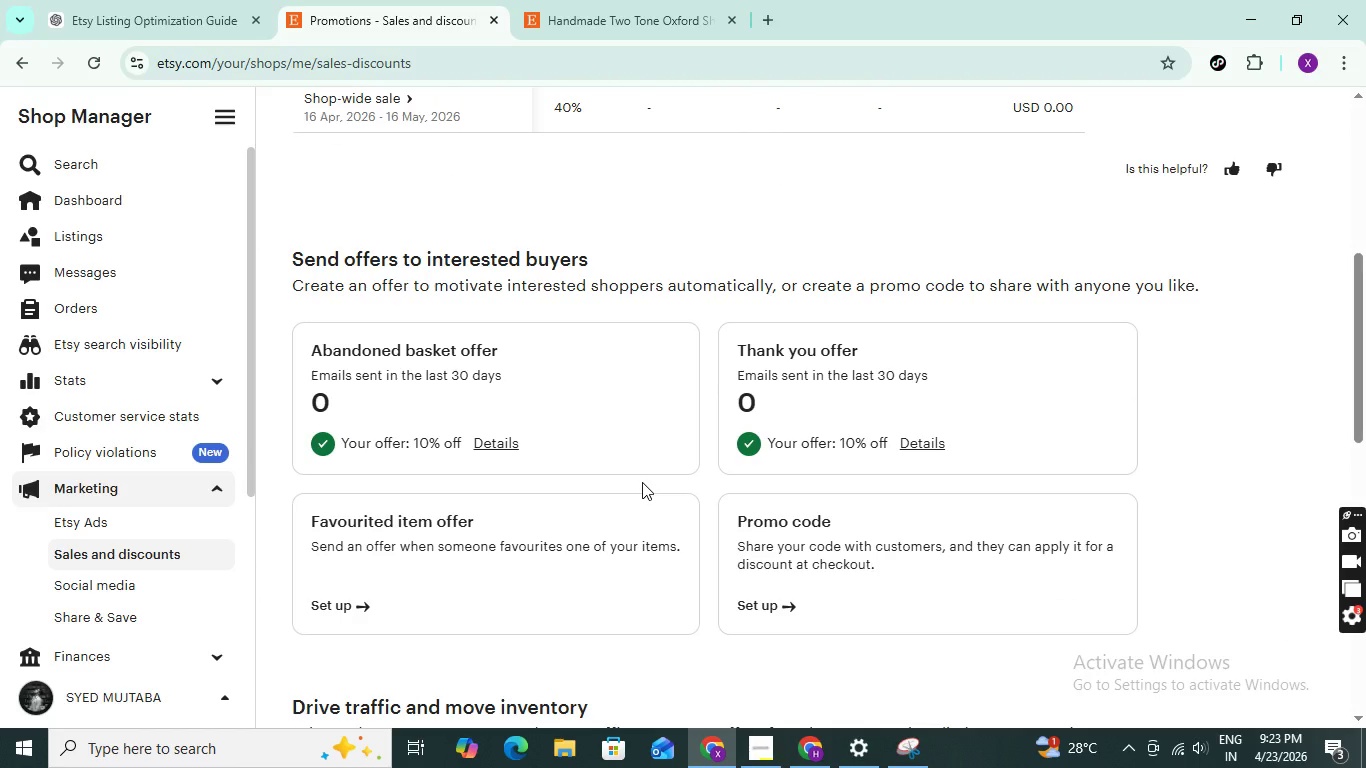 
scroll: coordinate [706, 481], scroll_direction: down, amount: 2.0
 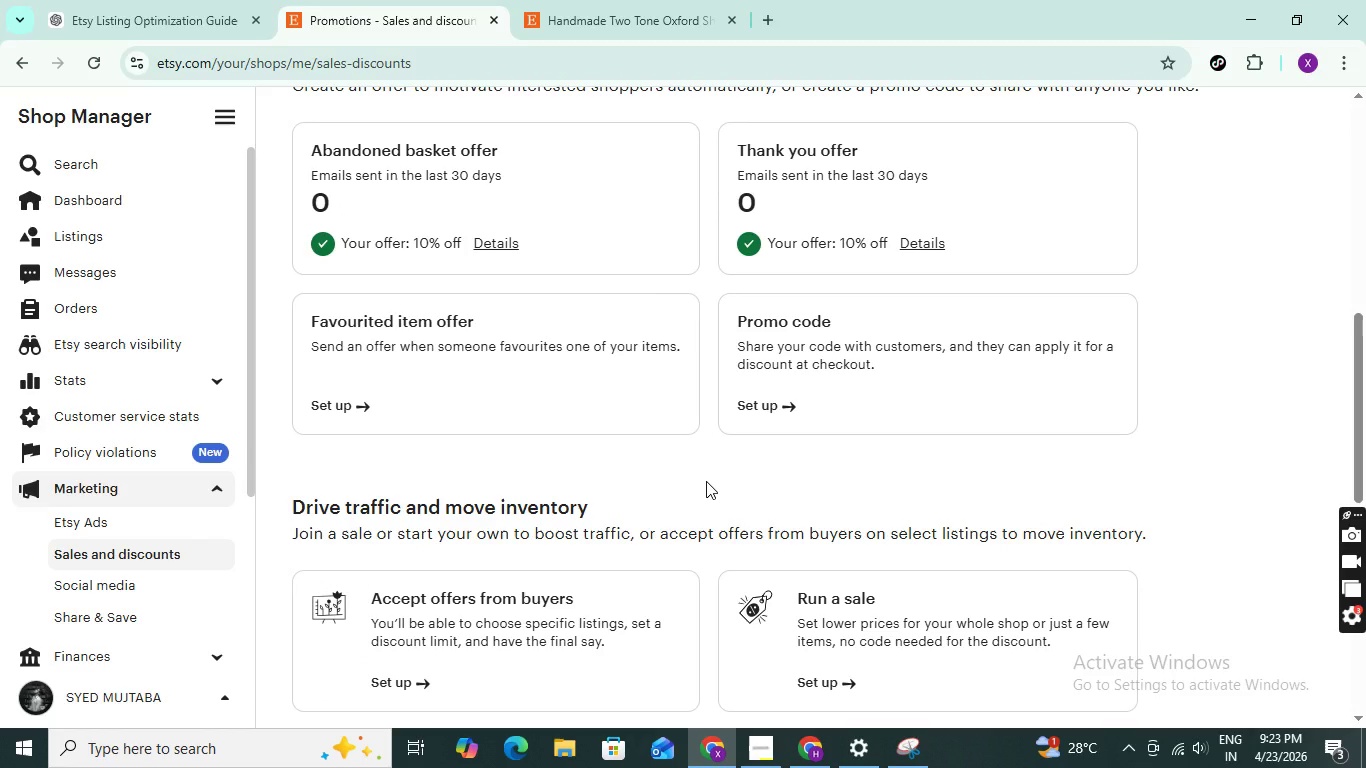 
wait(5.07)
 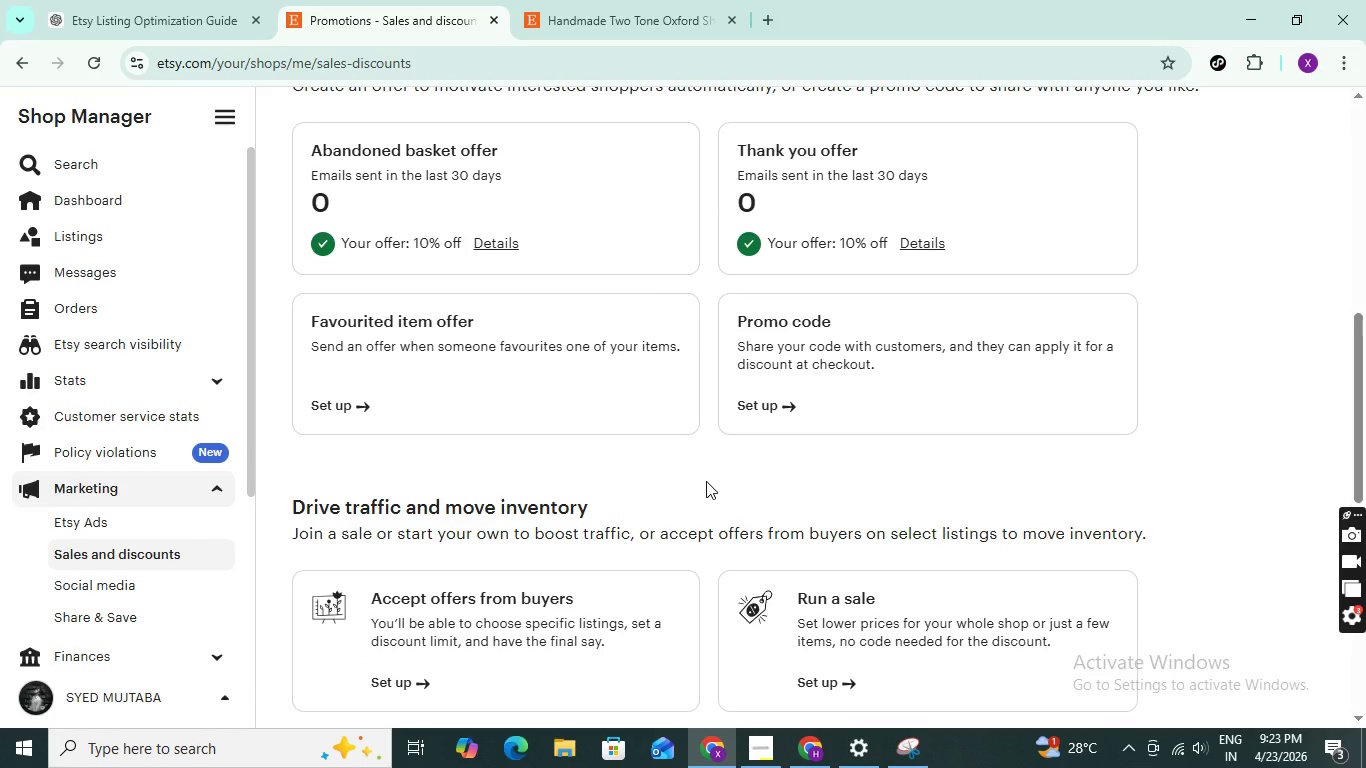 
scroll: coordinate [706, 482], scroll_direction: down, amount: 3.0
 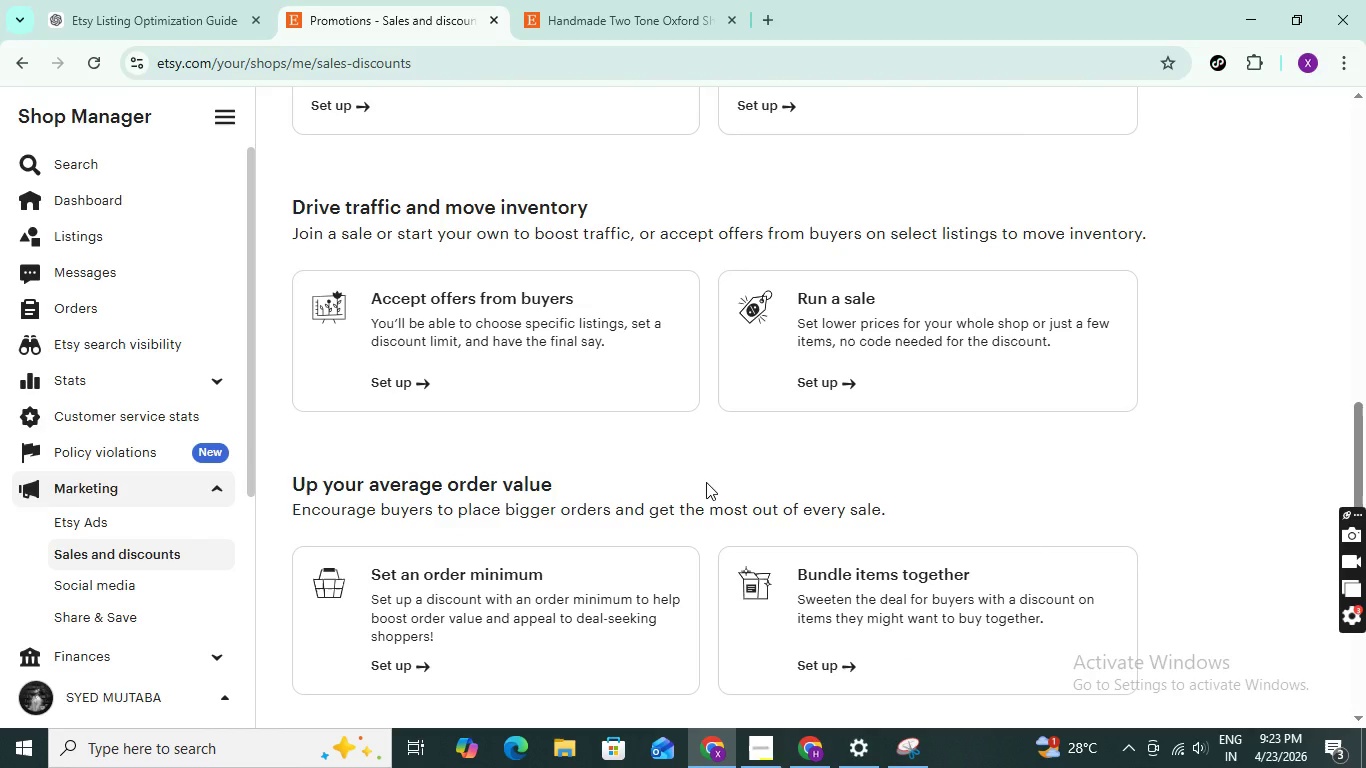 
scroll: coordinate [650, 440], scroll_direction: up, amount: 2.0
 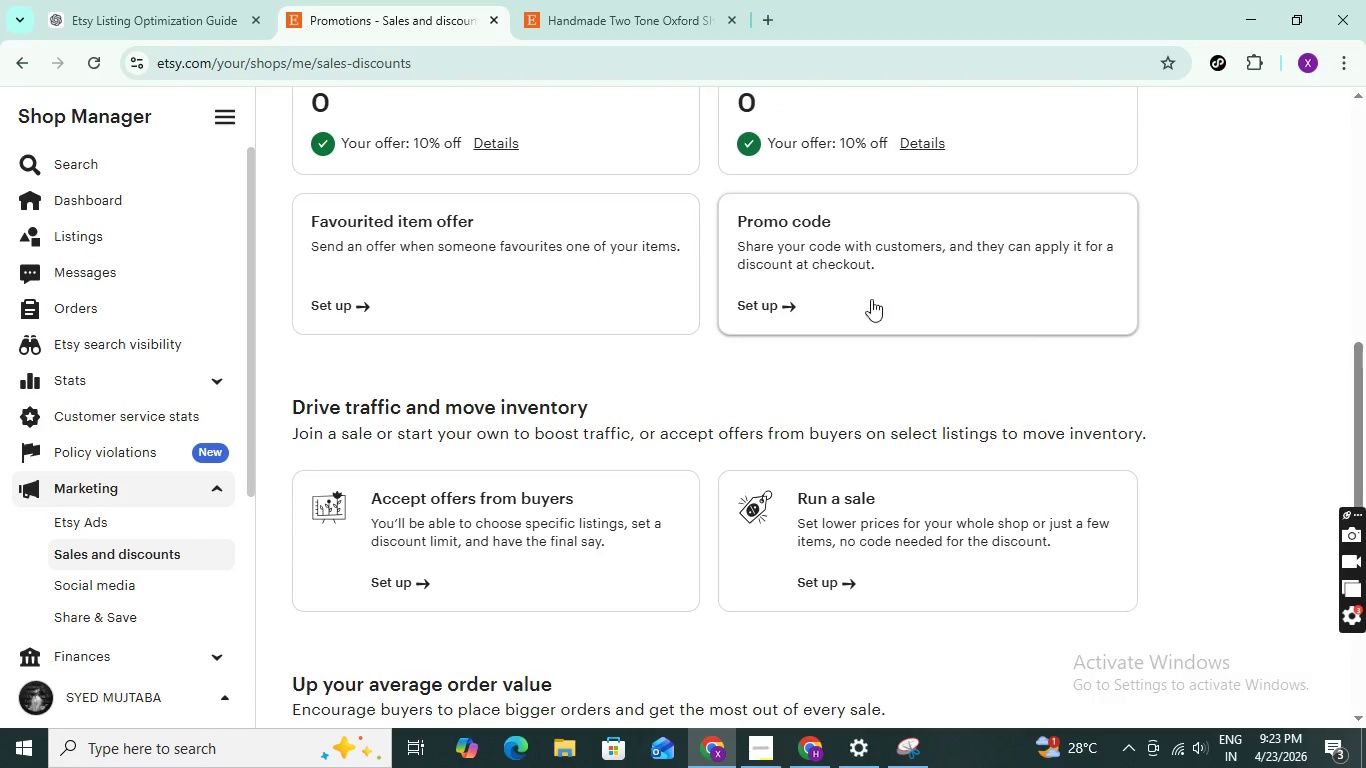 
scroll: coordinate [692, 514], scroll_direction: down, amount: 3.0
 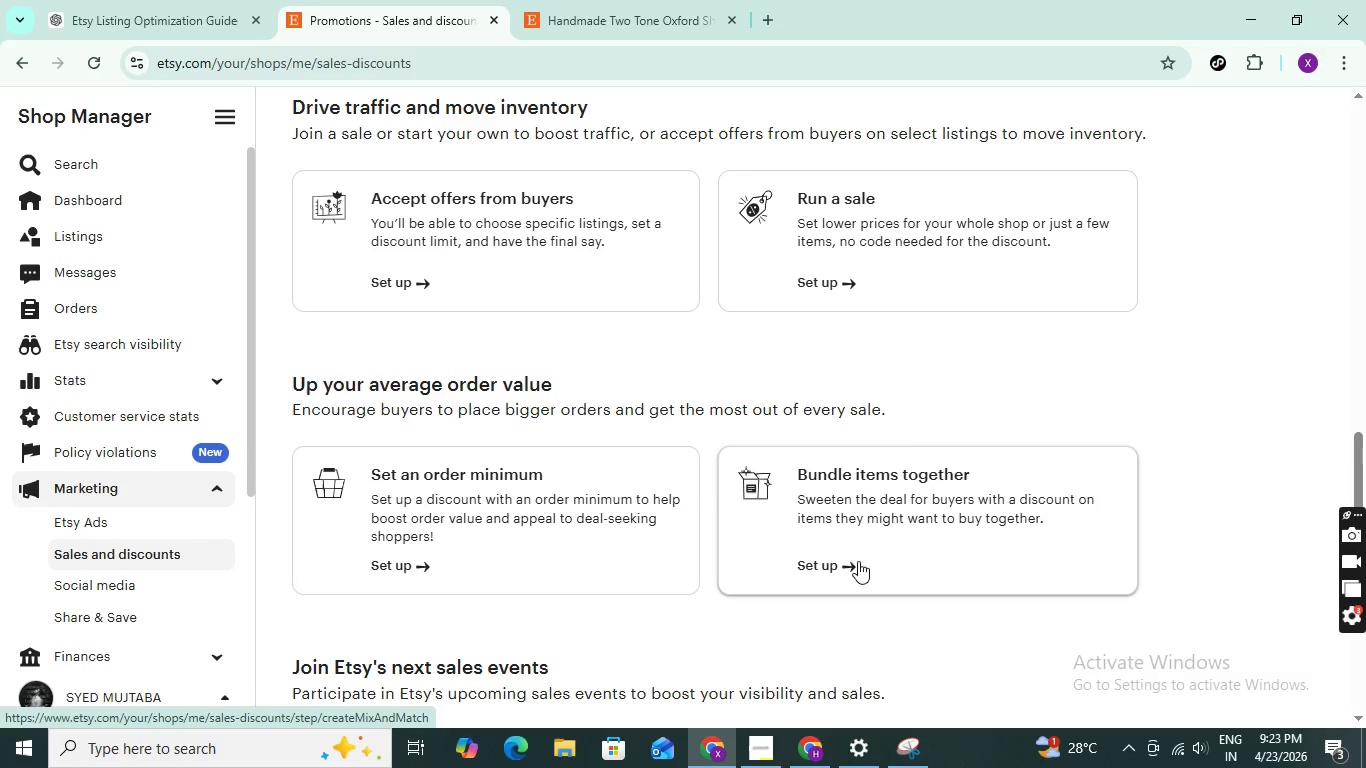 
left_click([836, 562])
 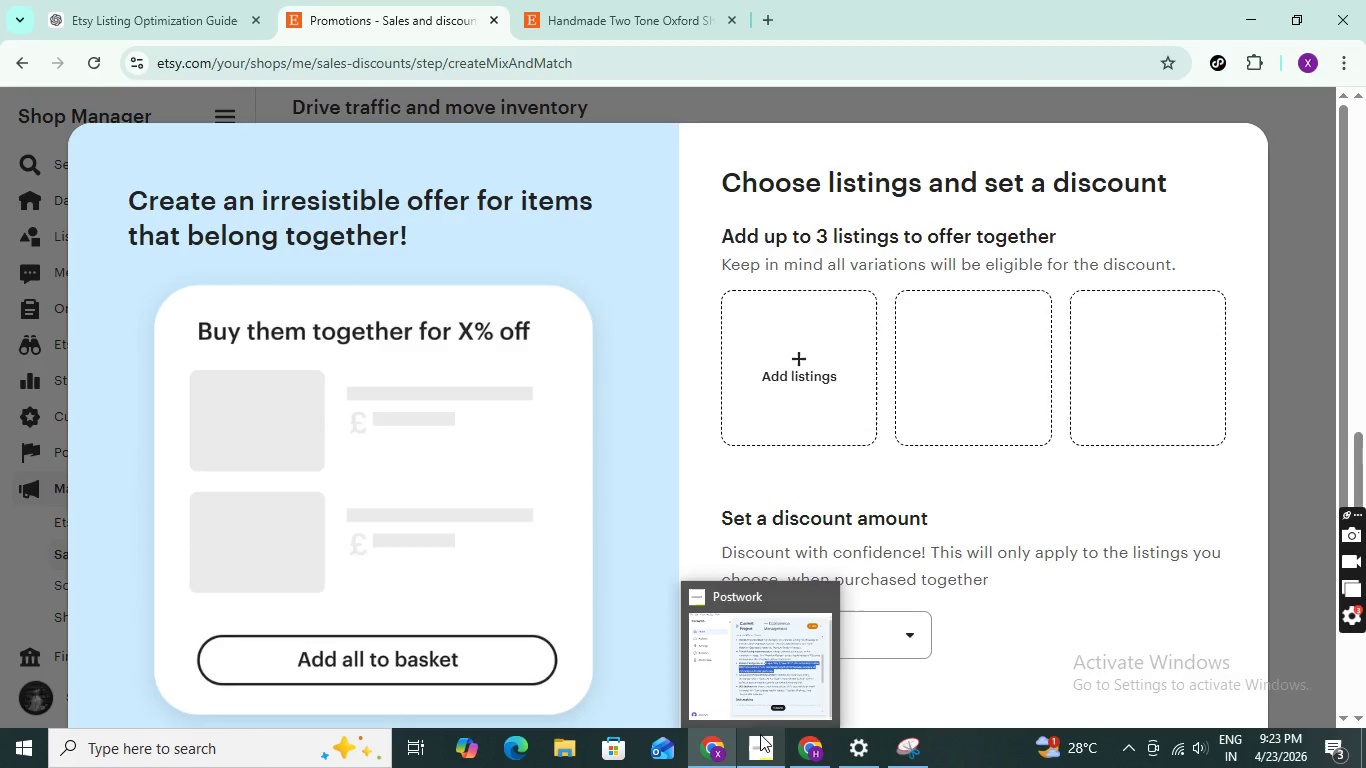 
wait(18.17)
 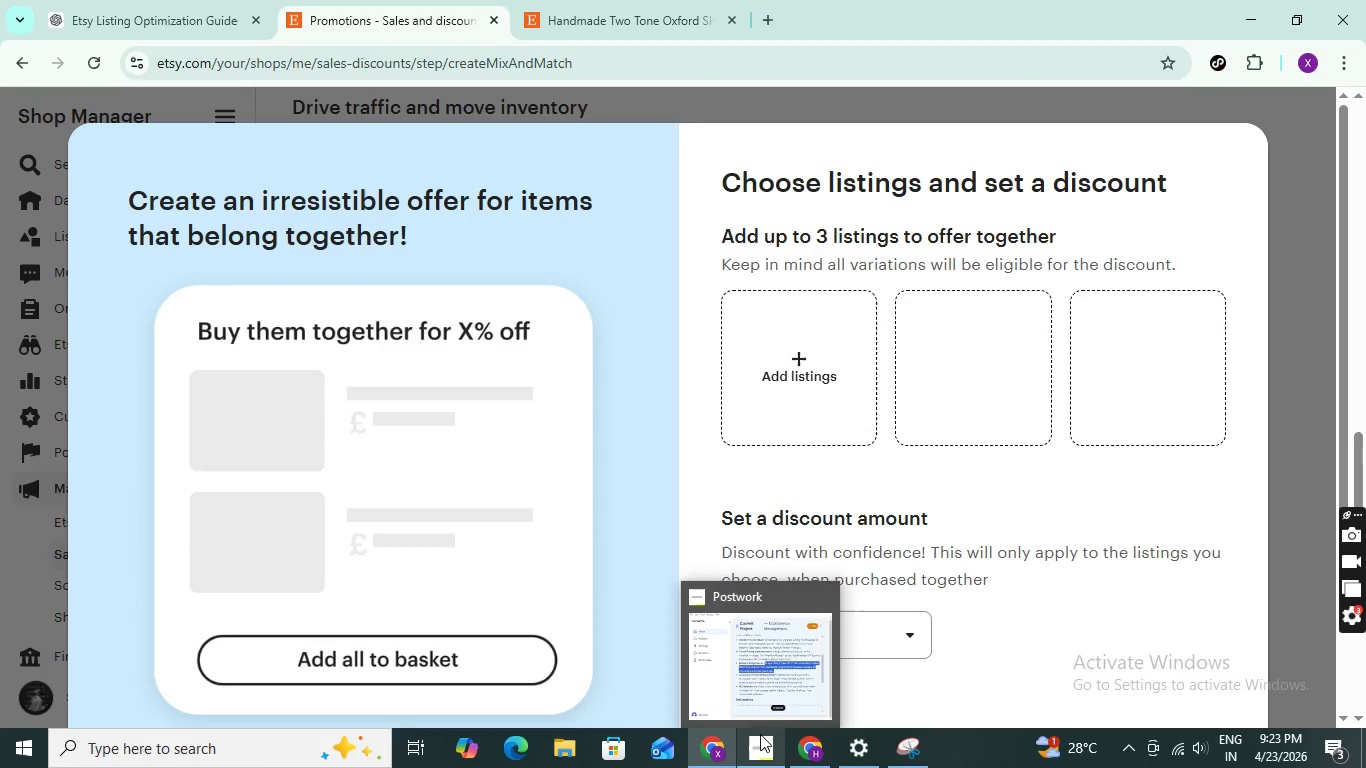 
left_click([763, 744])